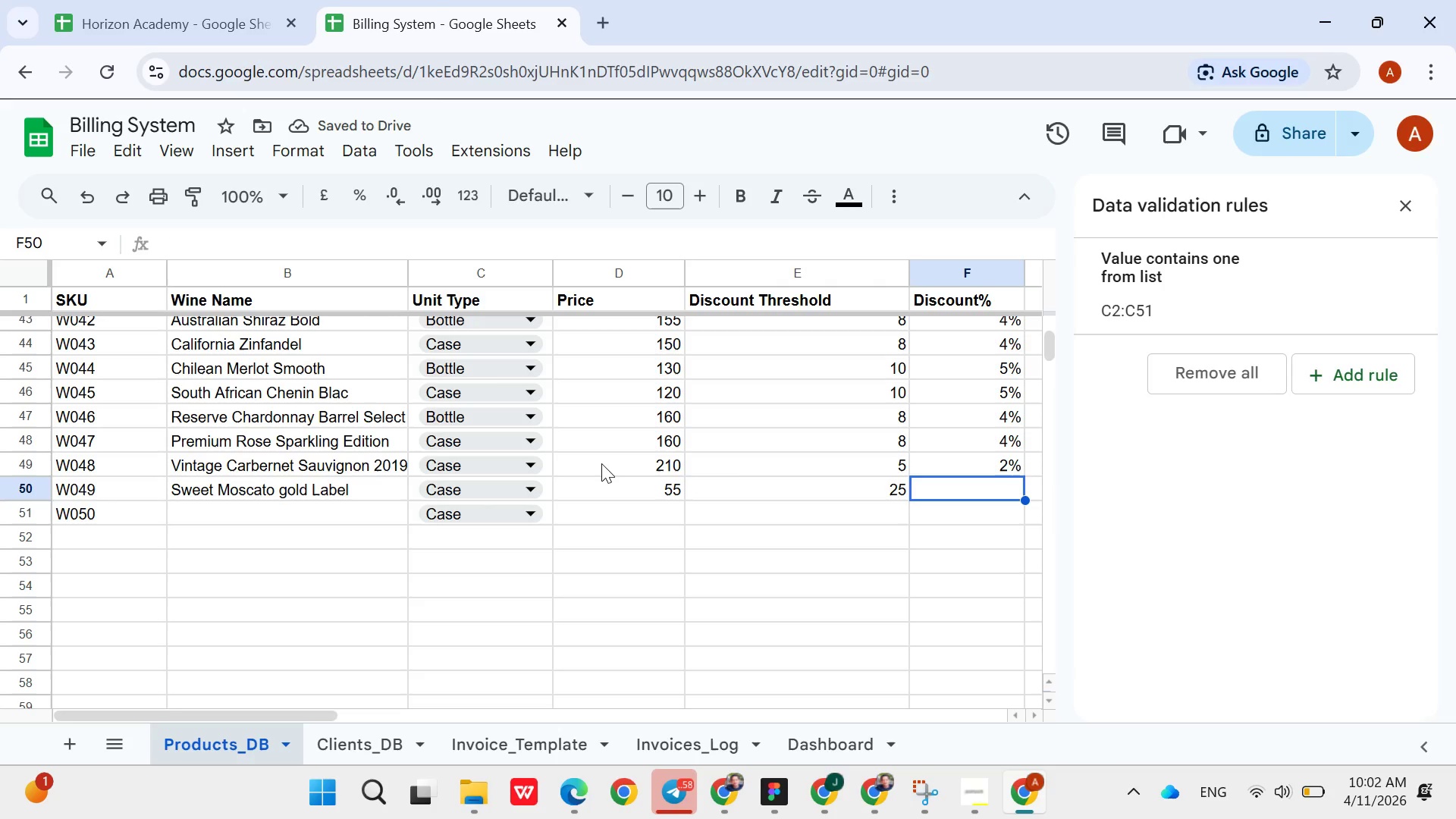 
type(9%)
 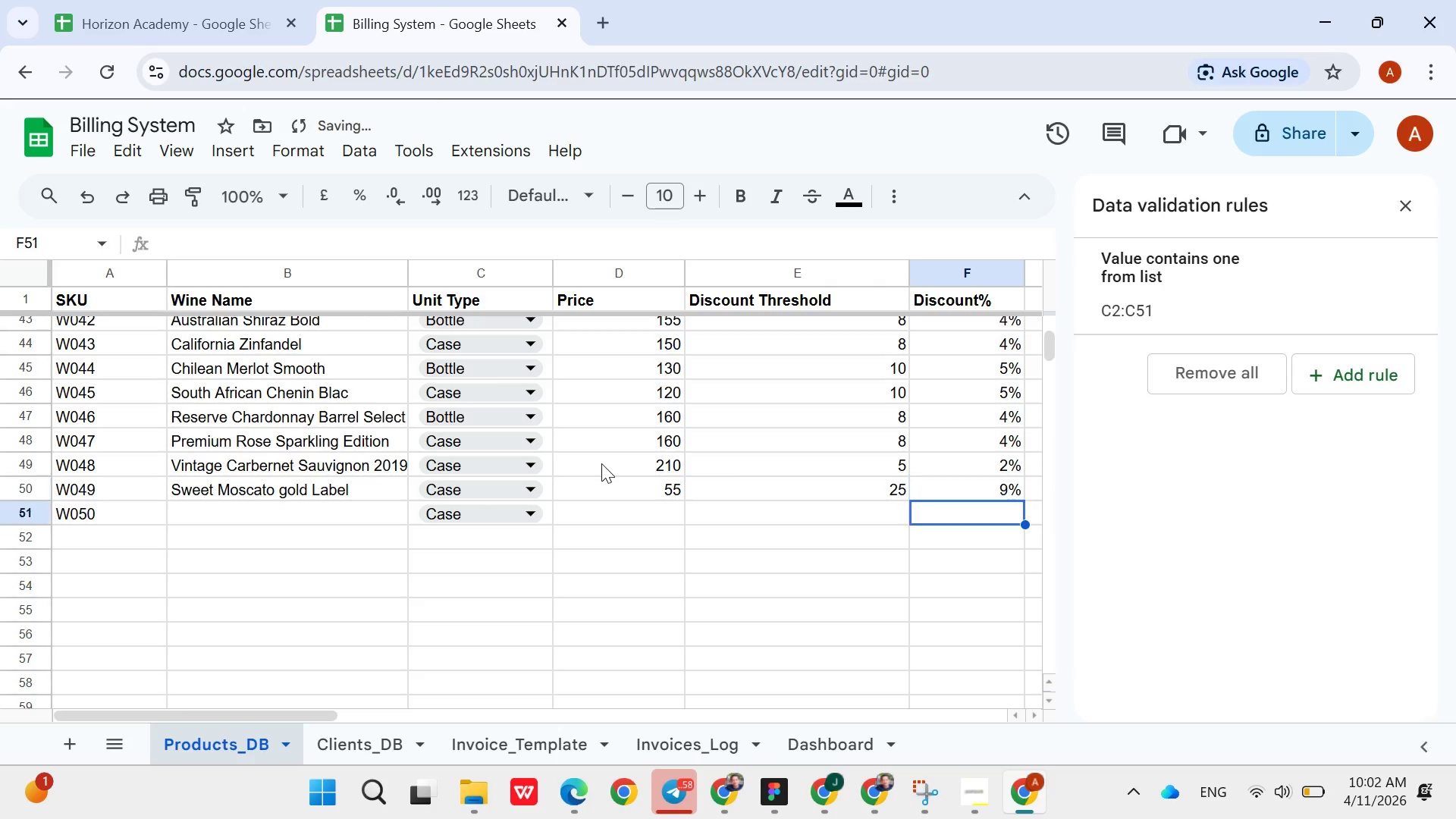 
 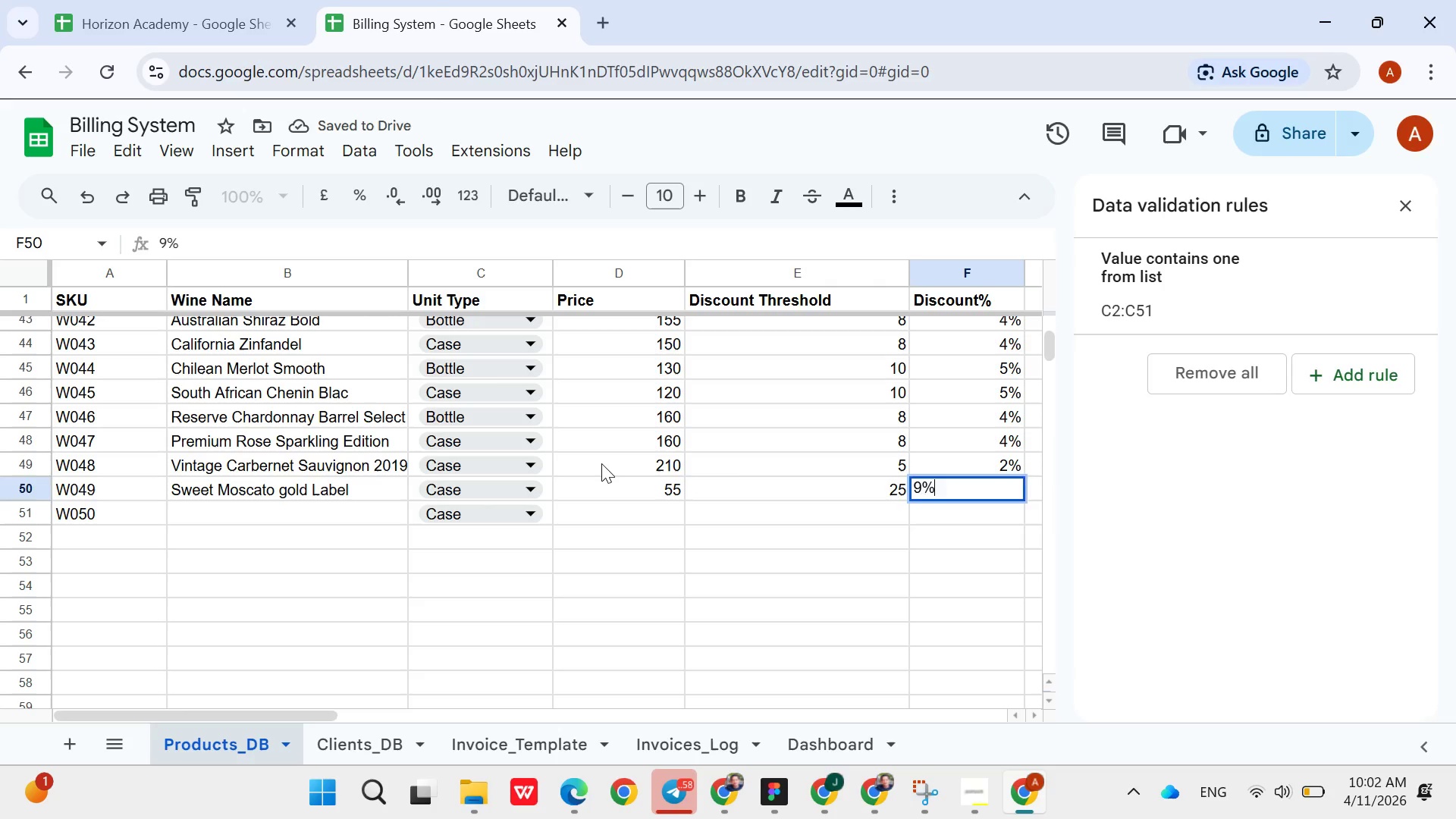 
key(ArrowDown)
 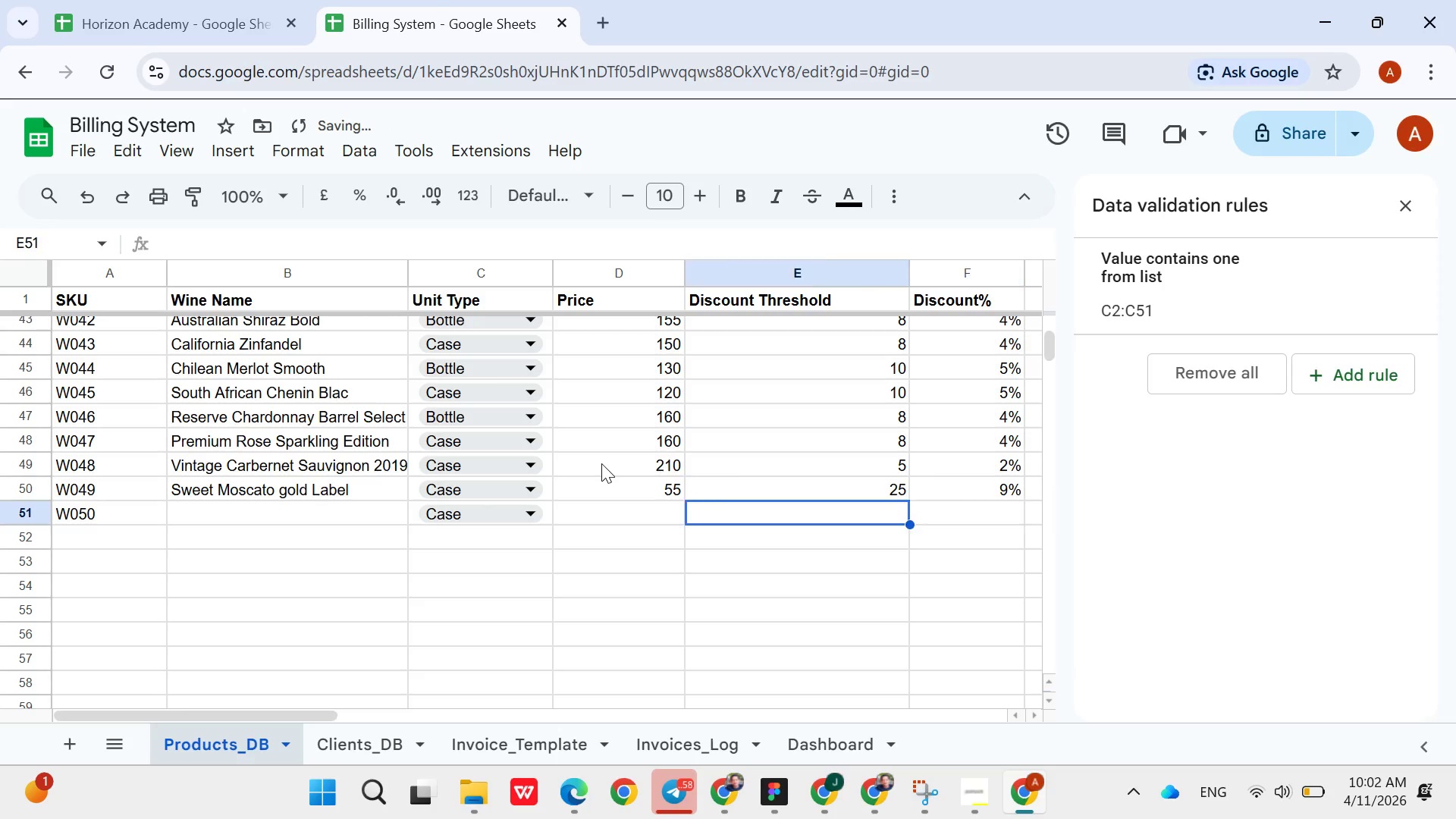 
hold_key(key=ArrowLeft, duration=0.89)
 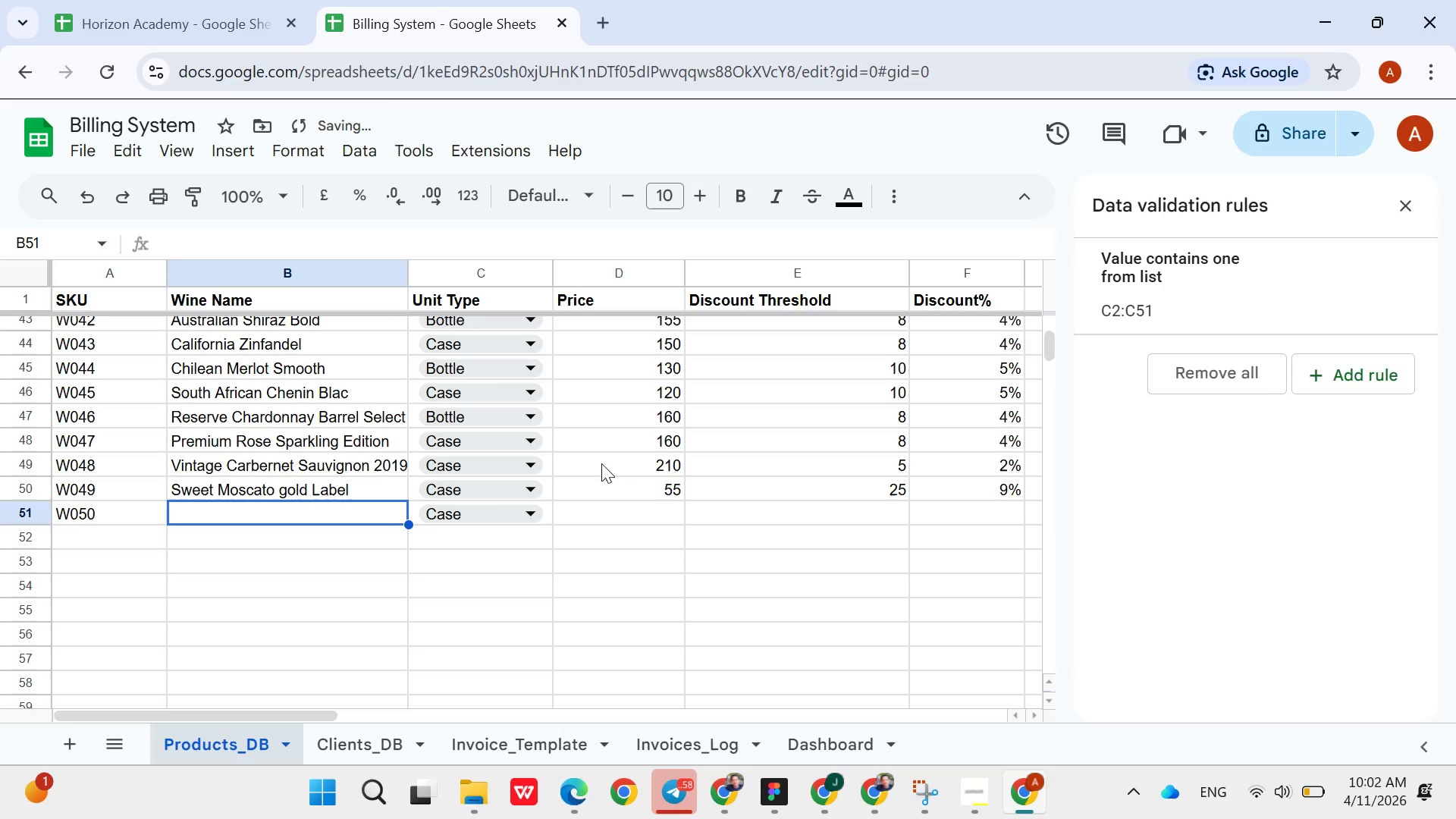 
key(ArrowRight)
 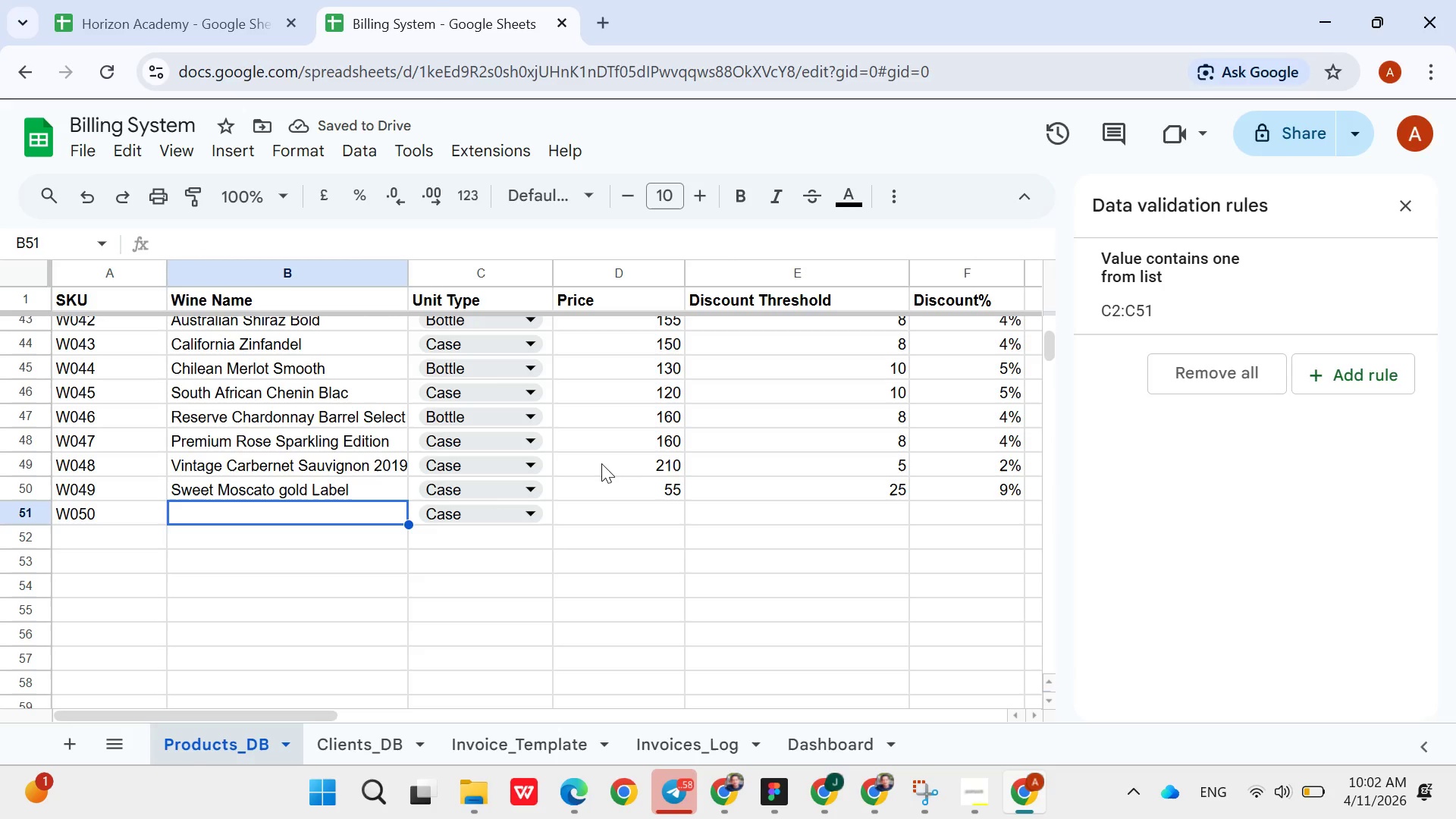 
type(Limited Edition Ice Wine Reserve)
 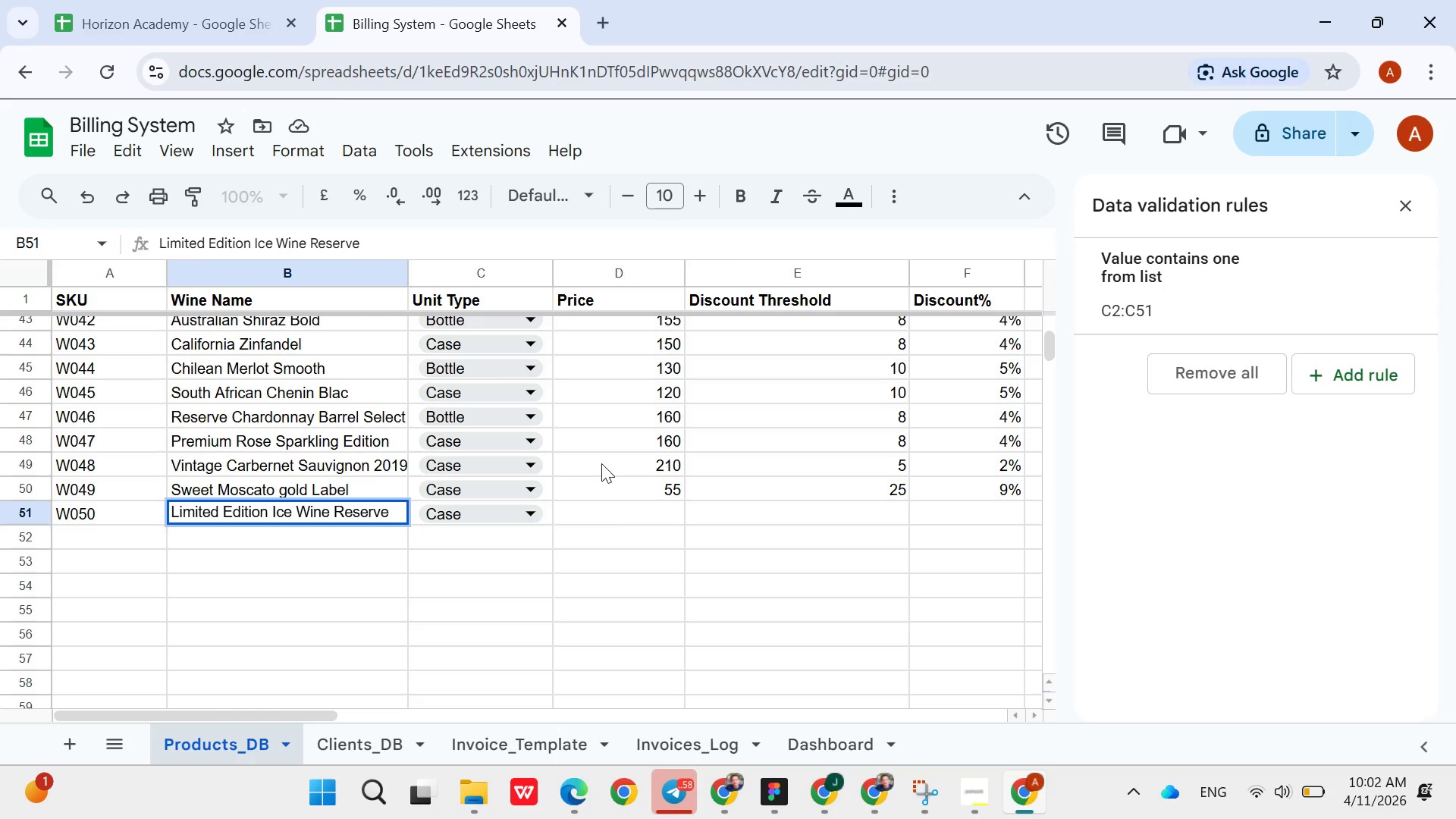 
left_click([449, 519])
 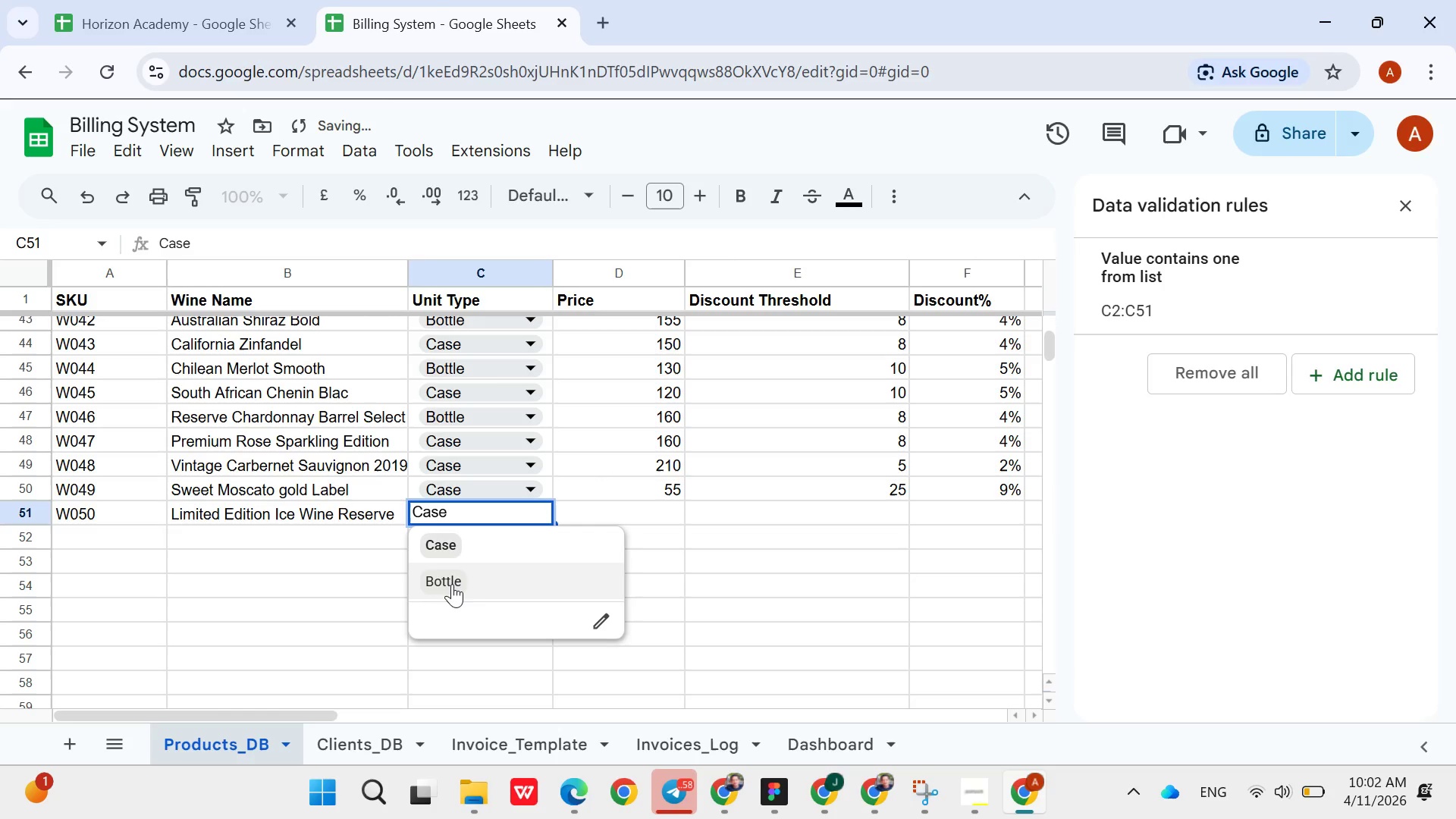 
left_click([452, 586])
 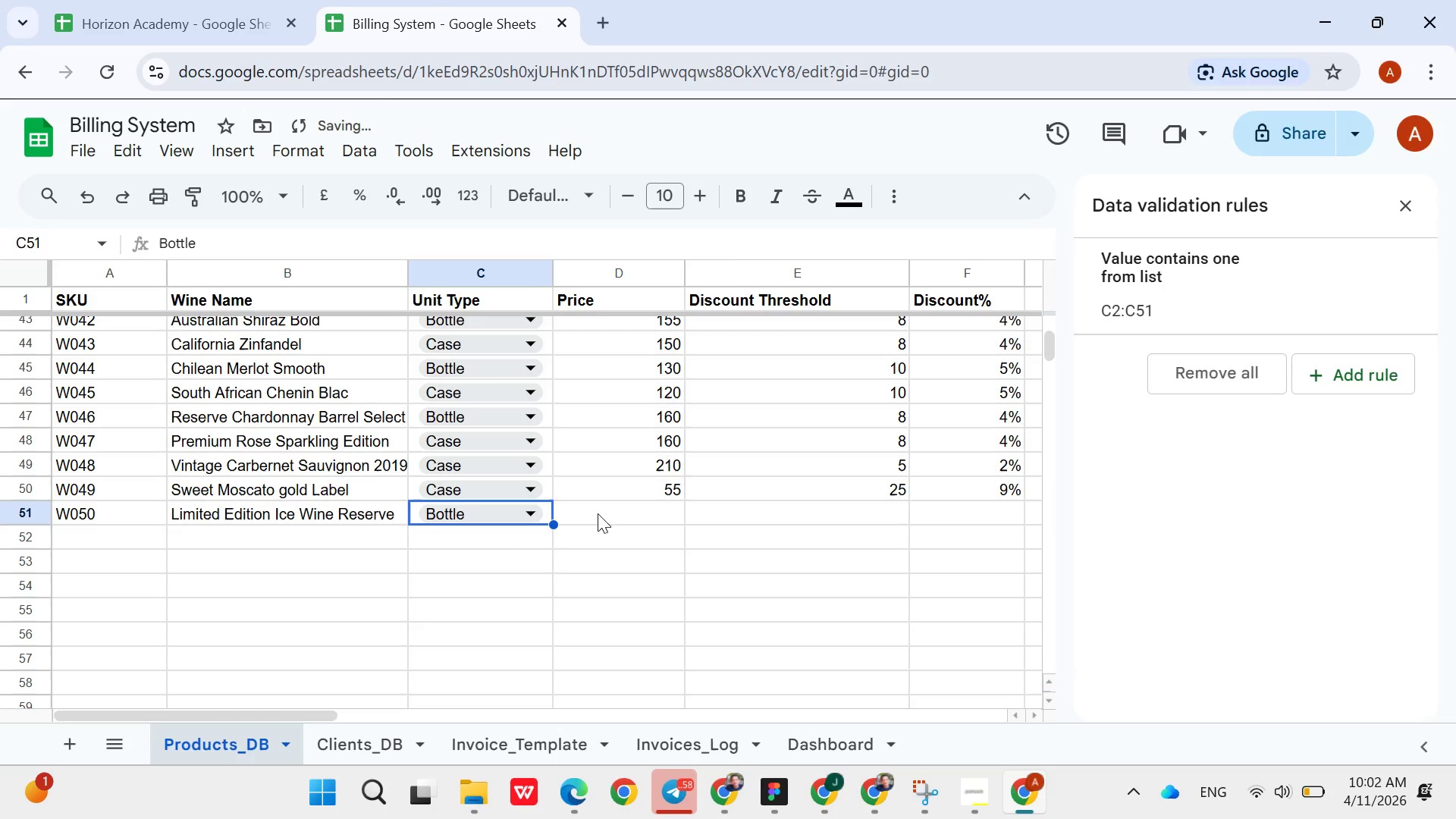 
left_click([602, 512])
 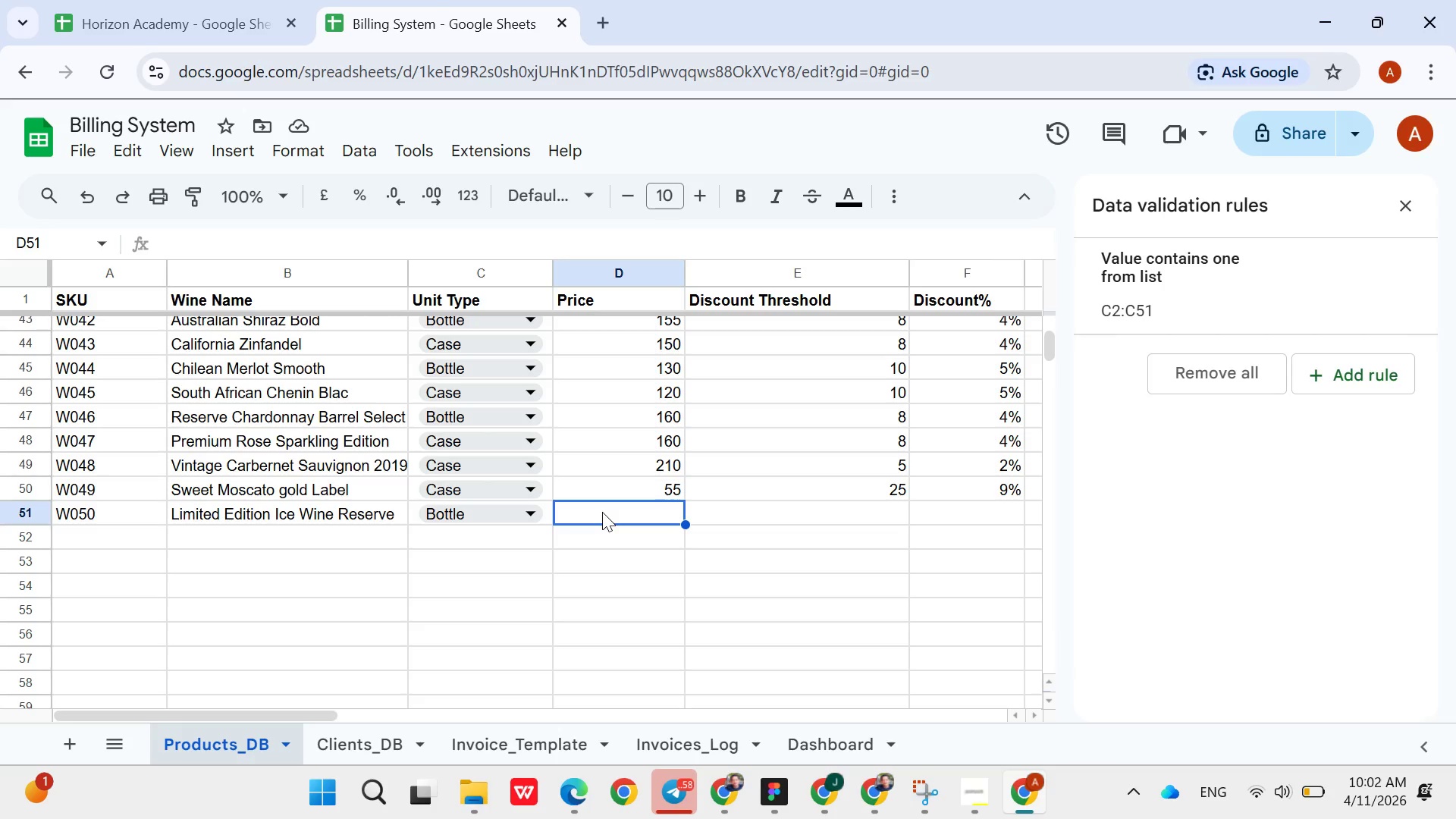 
wait(6.77)
 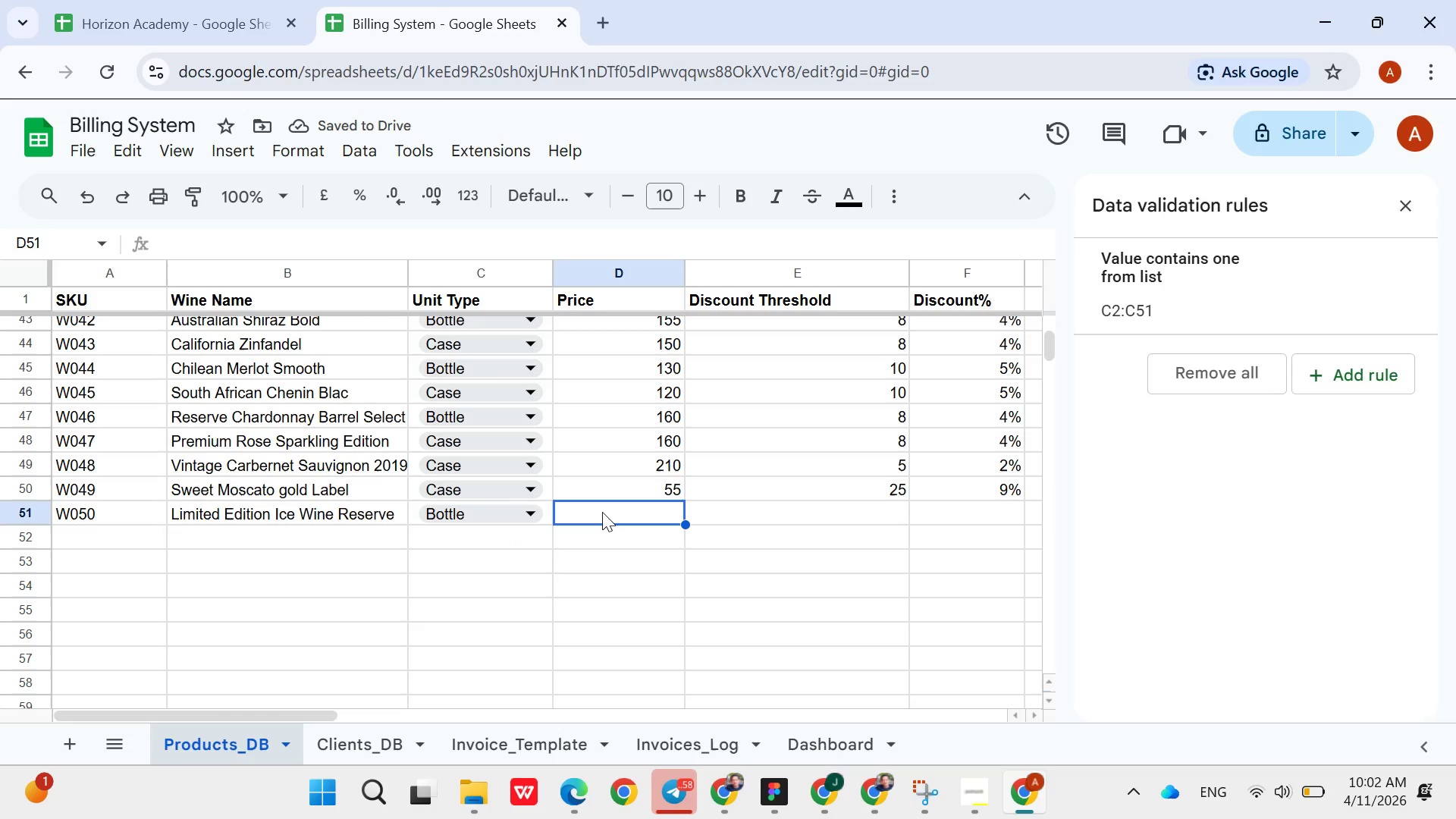 
type(65)
 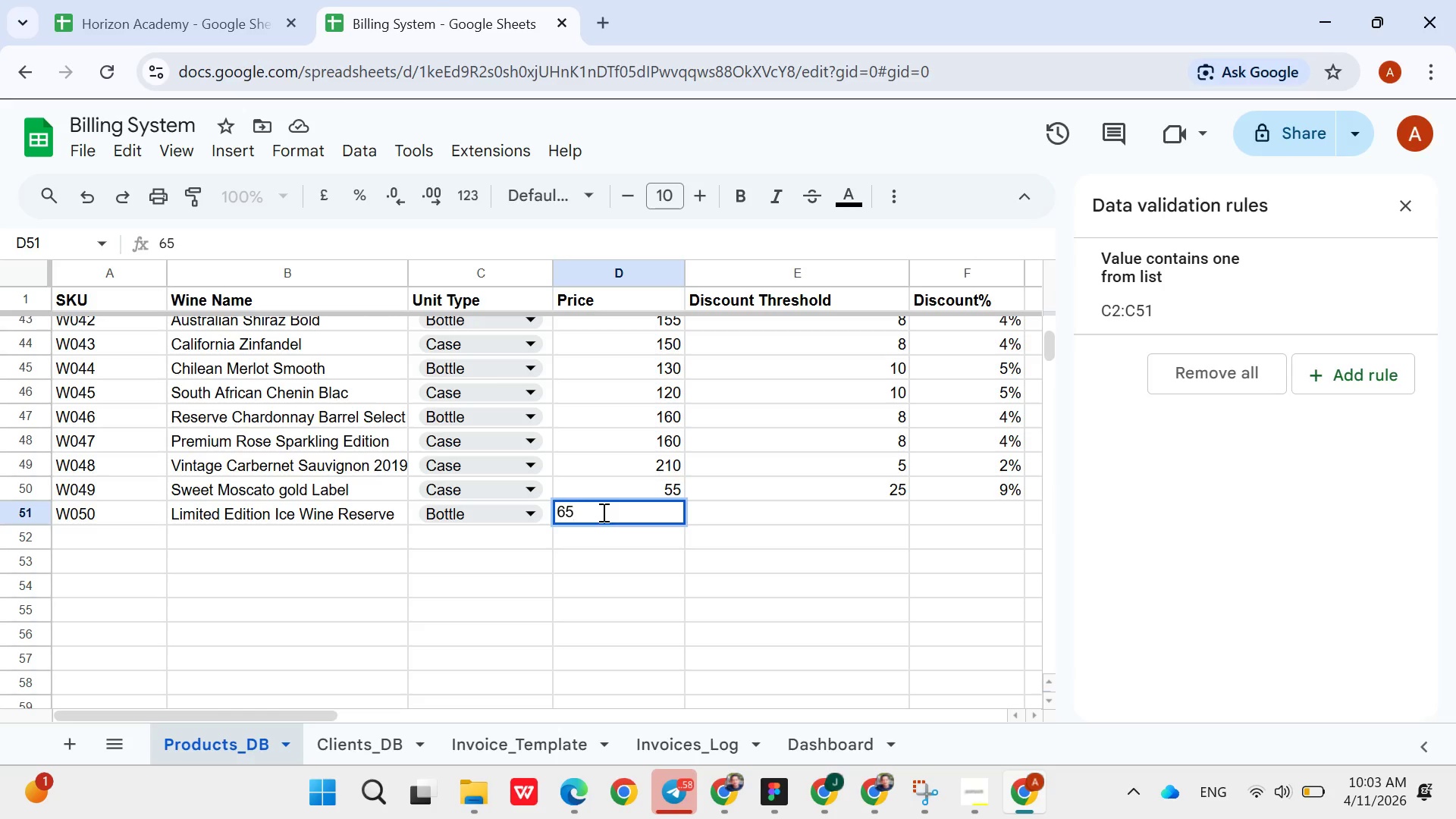 
key(ArrowRight)
 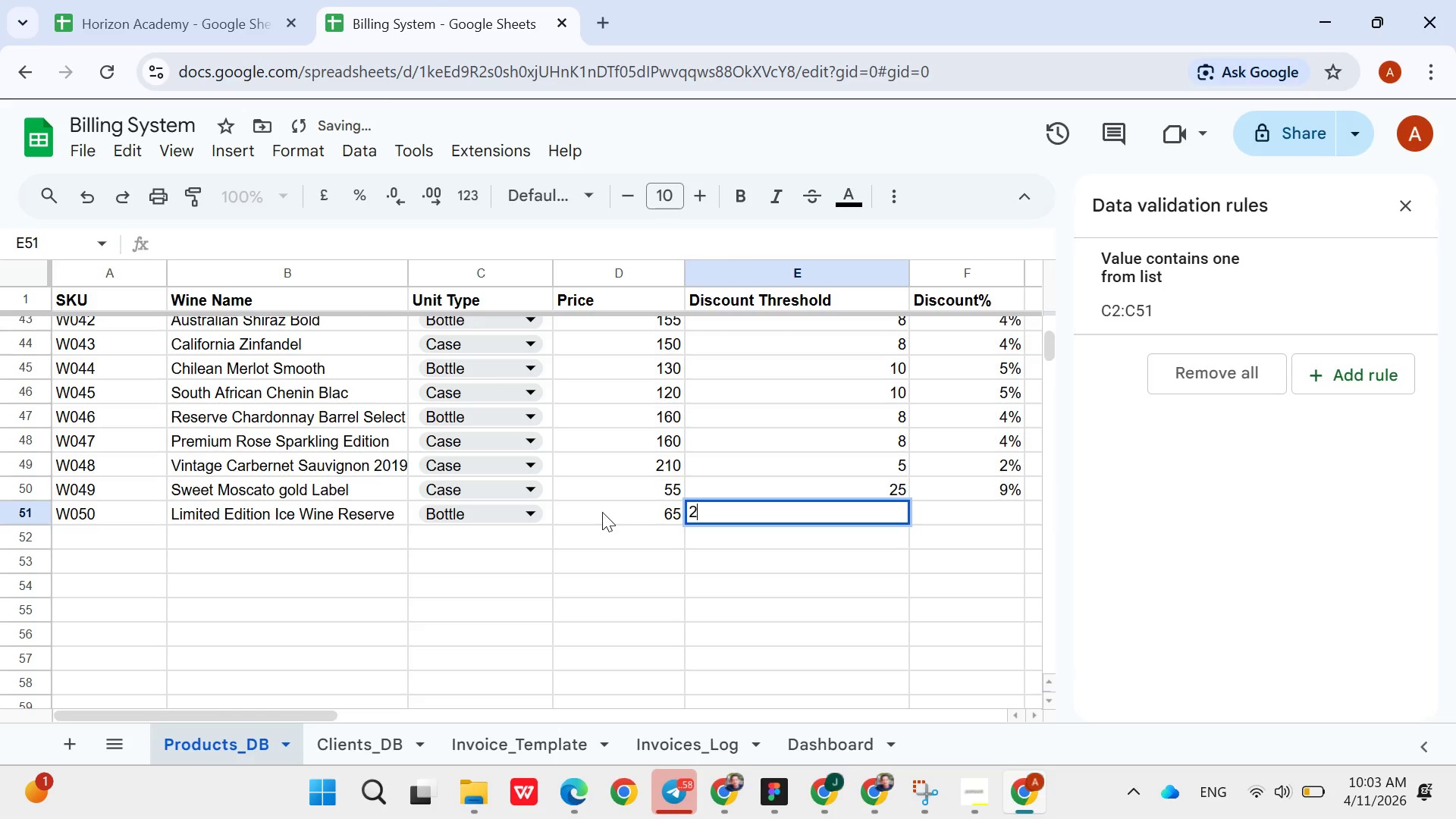 
type(20)
 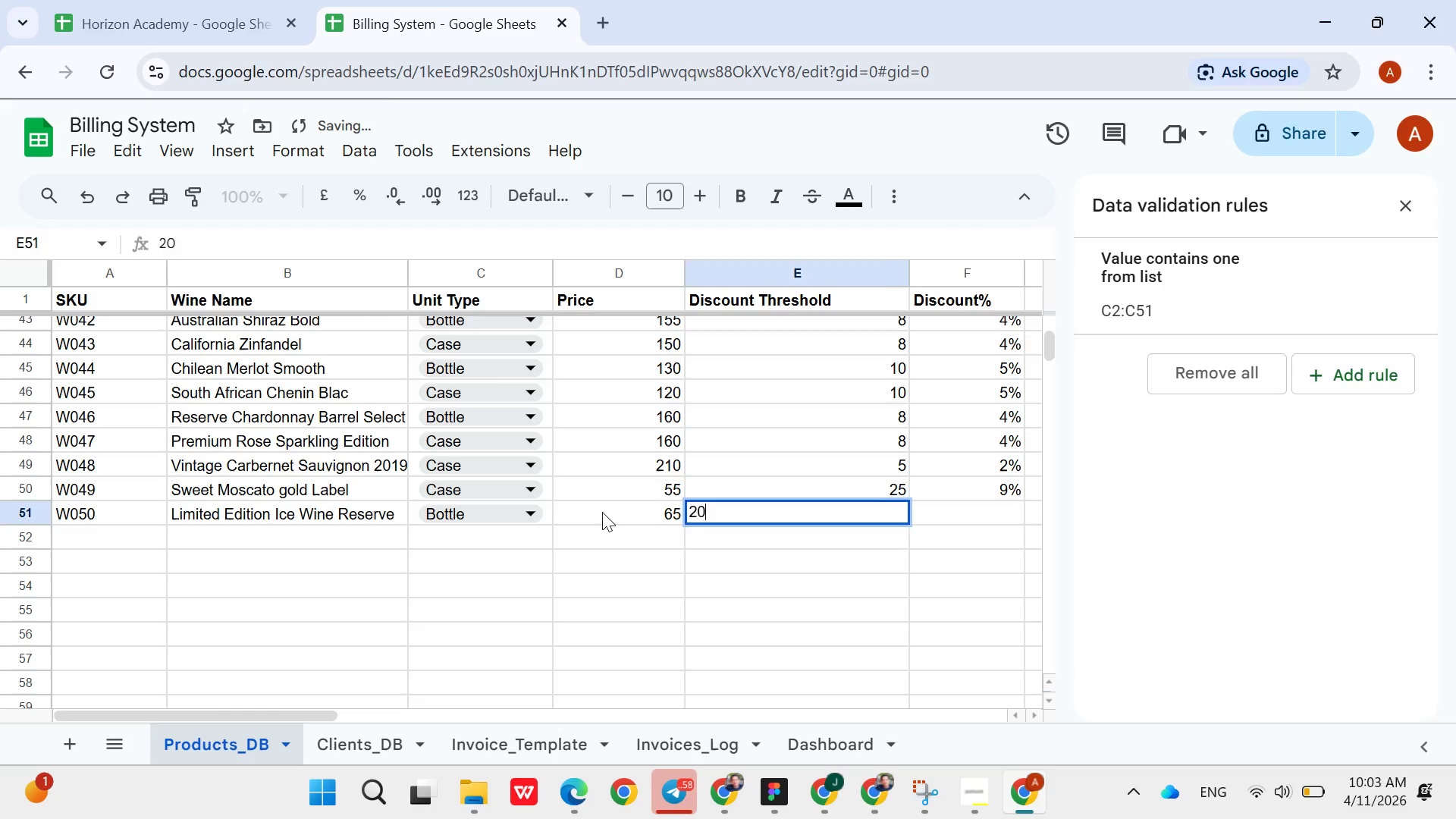 
key(ArrowRight)
 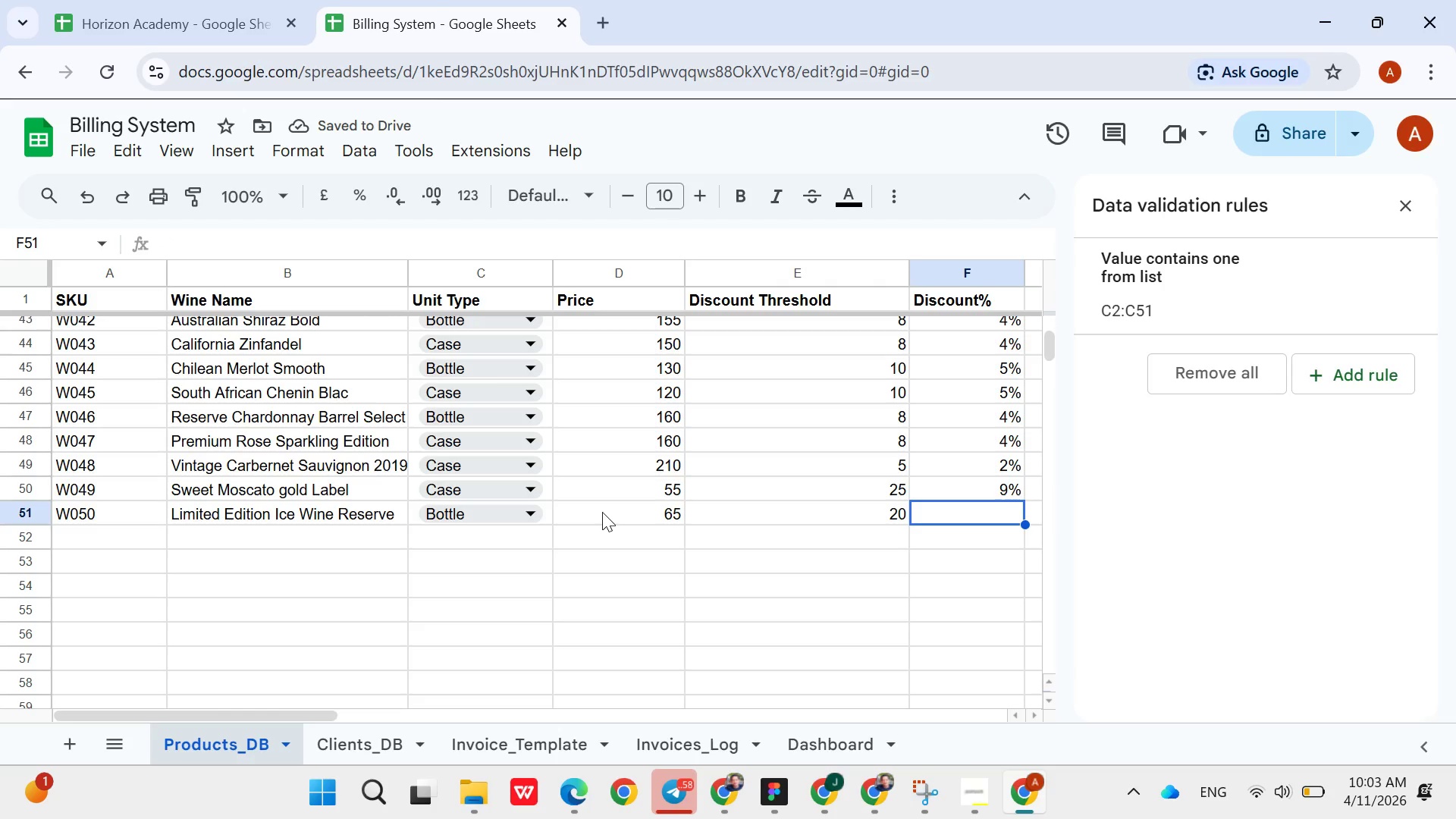 
type(9%)
key(Backspace)
key(Backspace)
type(8%)
 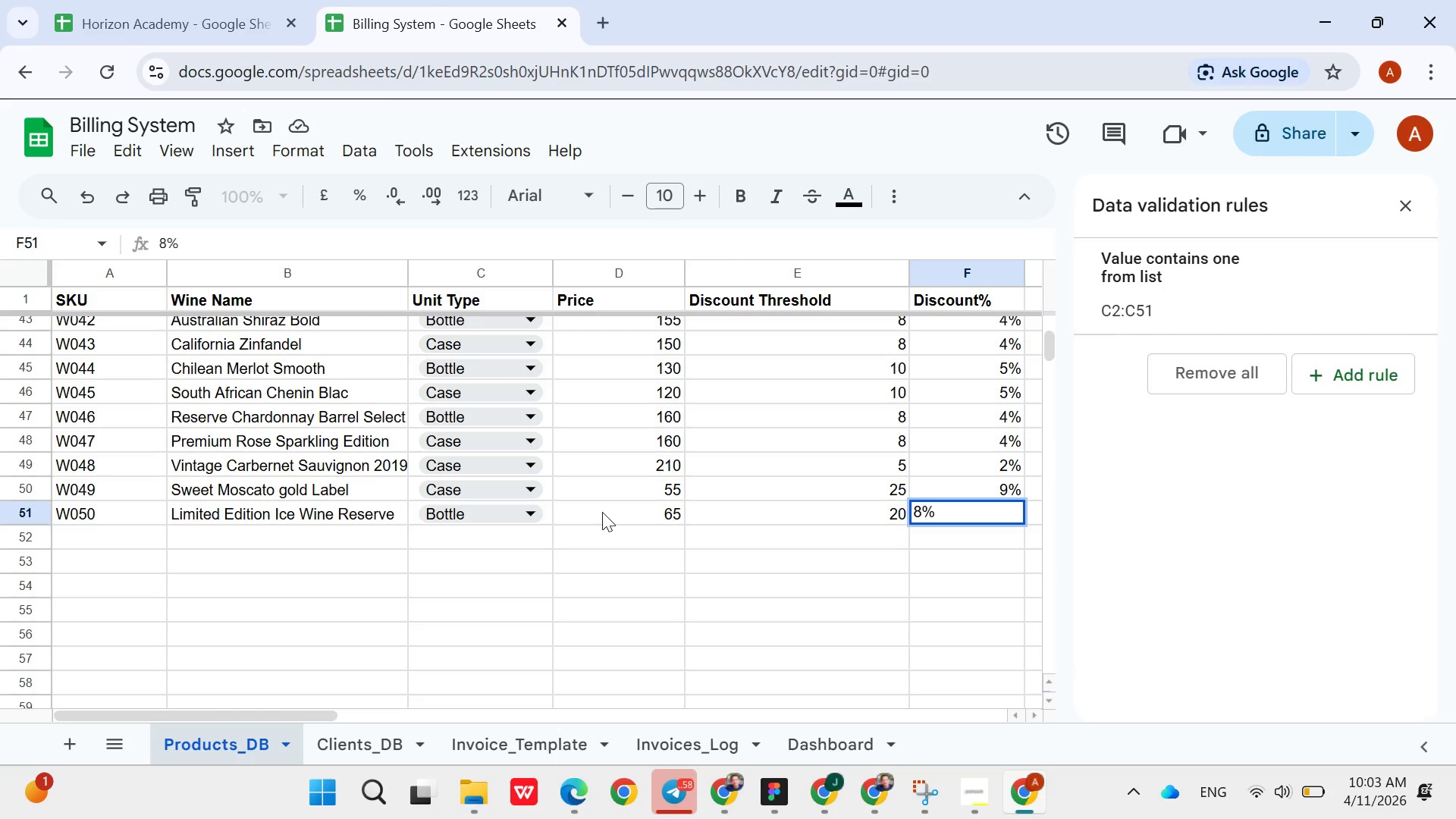 
key(ArrowDown)
 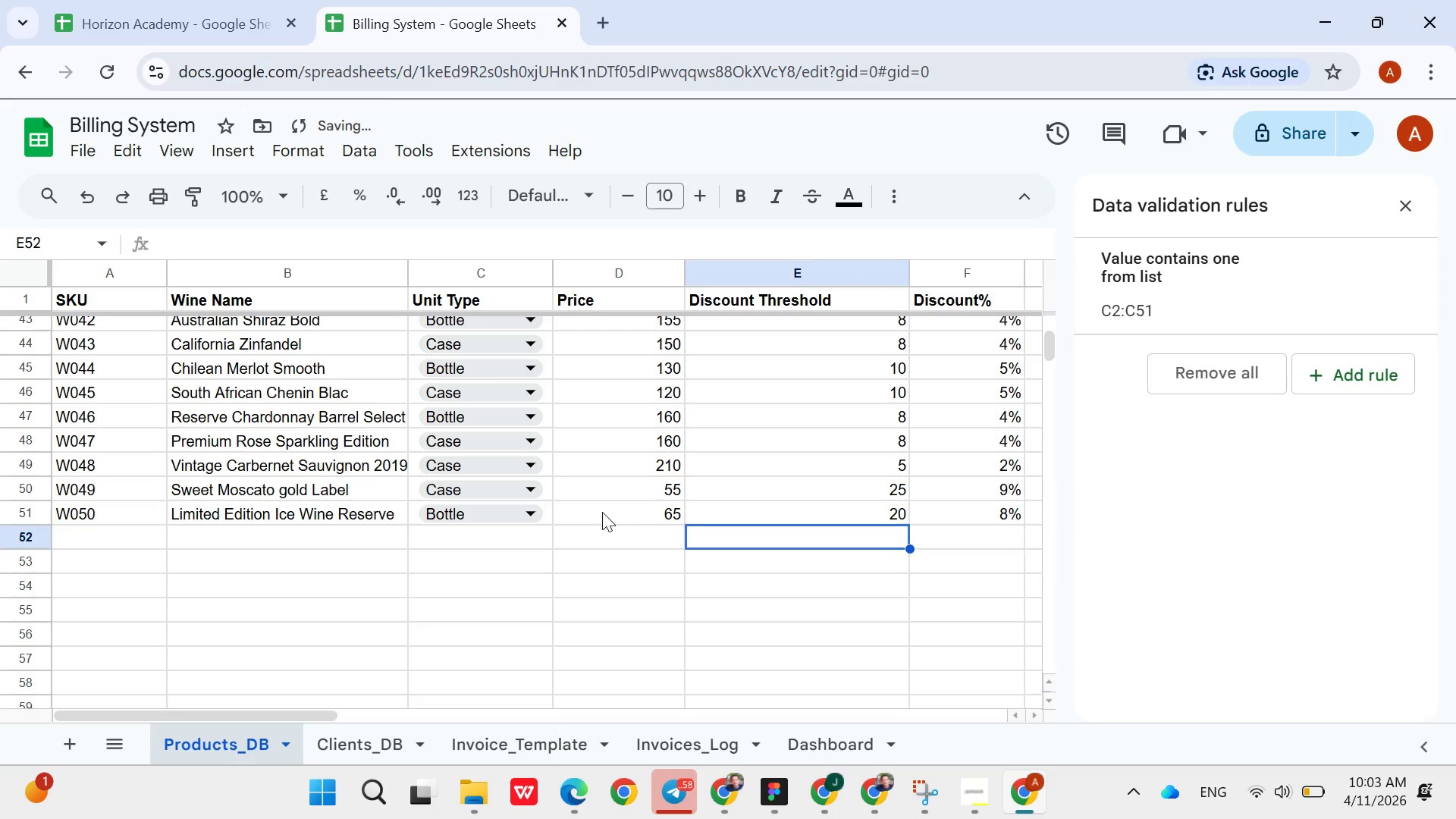 
hold_key(key=ArrowLeft, duration=0.83)
 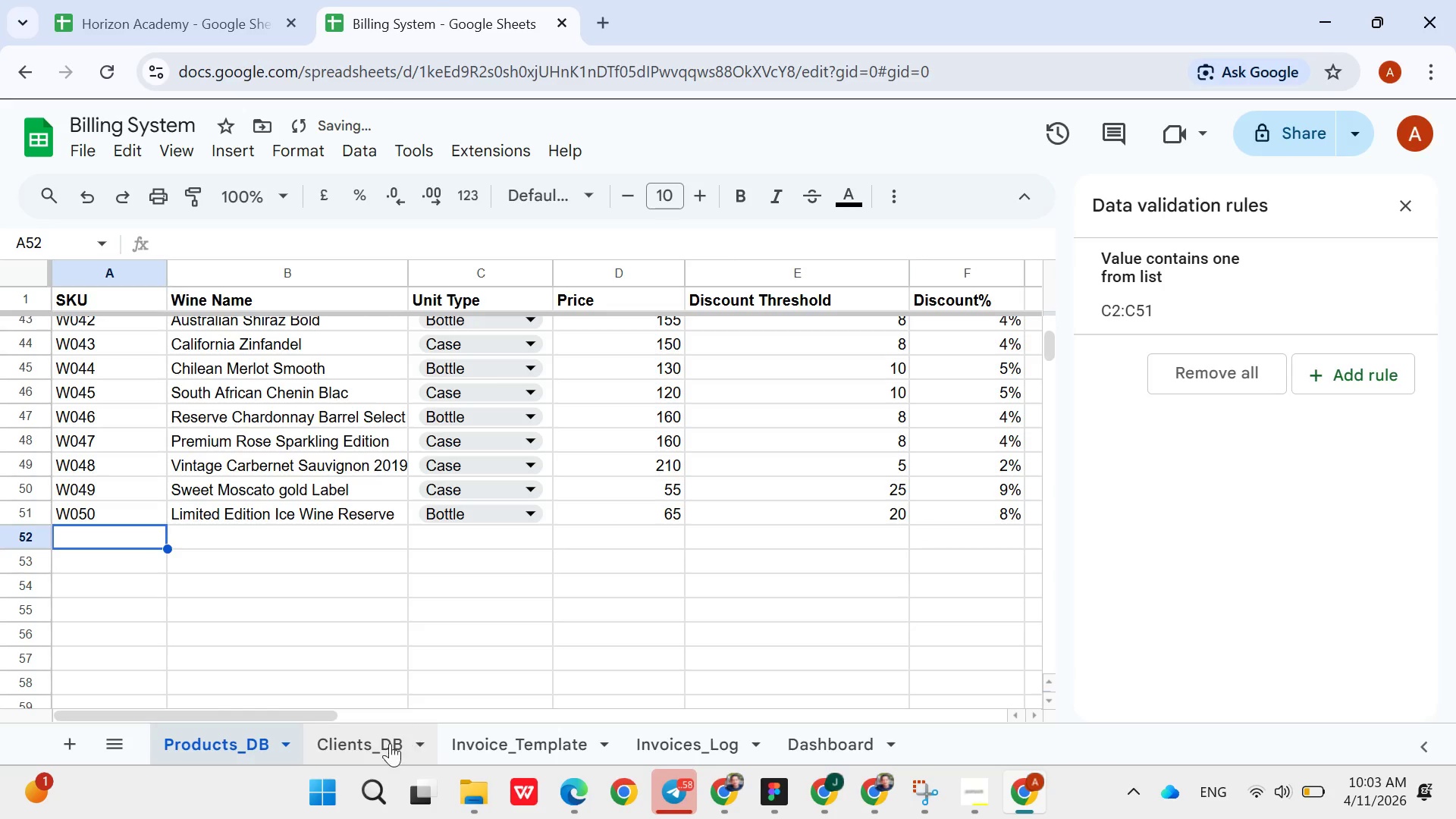 
left_click([380, 745])
 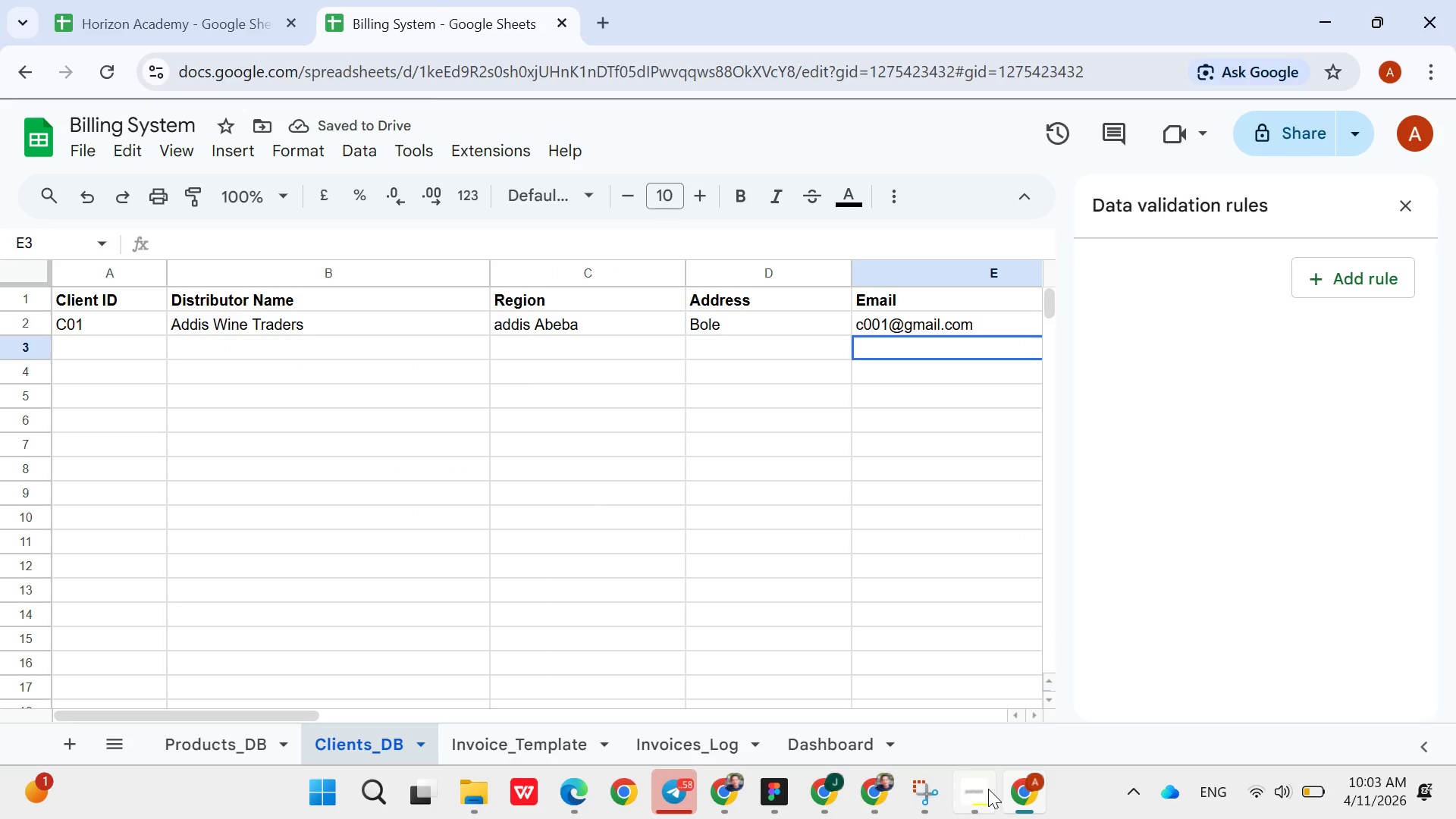 
left_click([958, 789])